 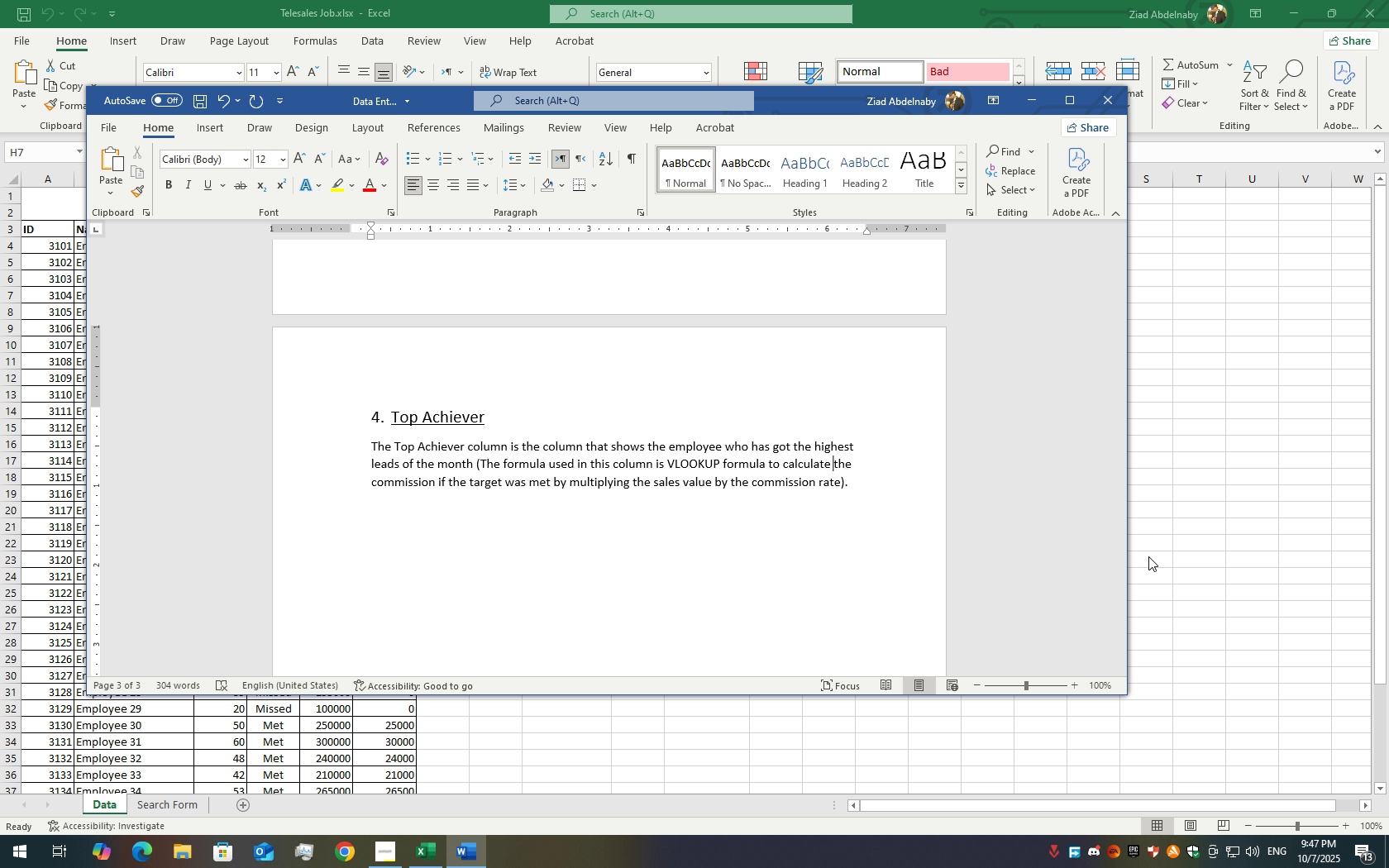 
key(ArrowRight)
 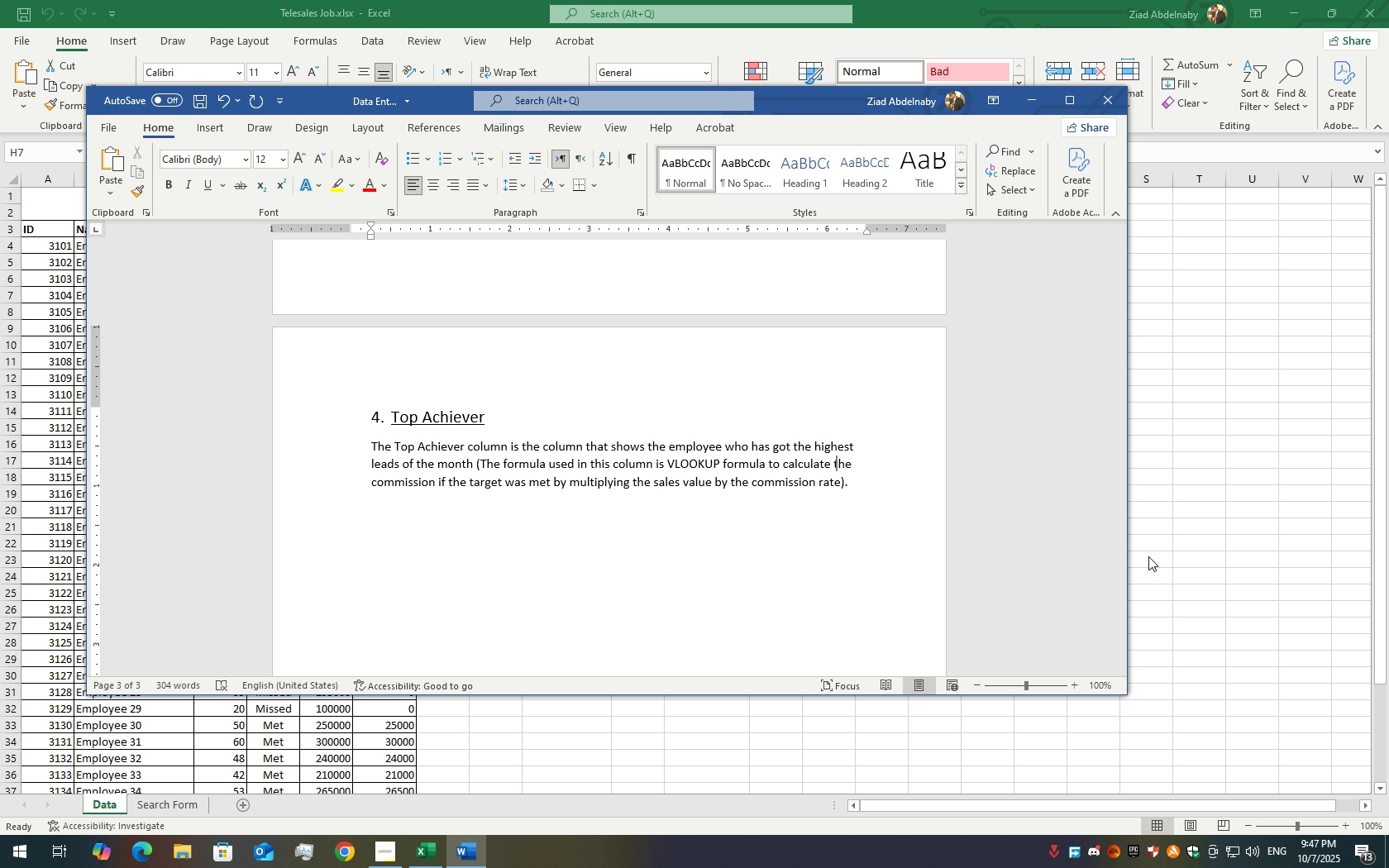 
key(ArrowRight)
 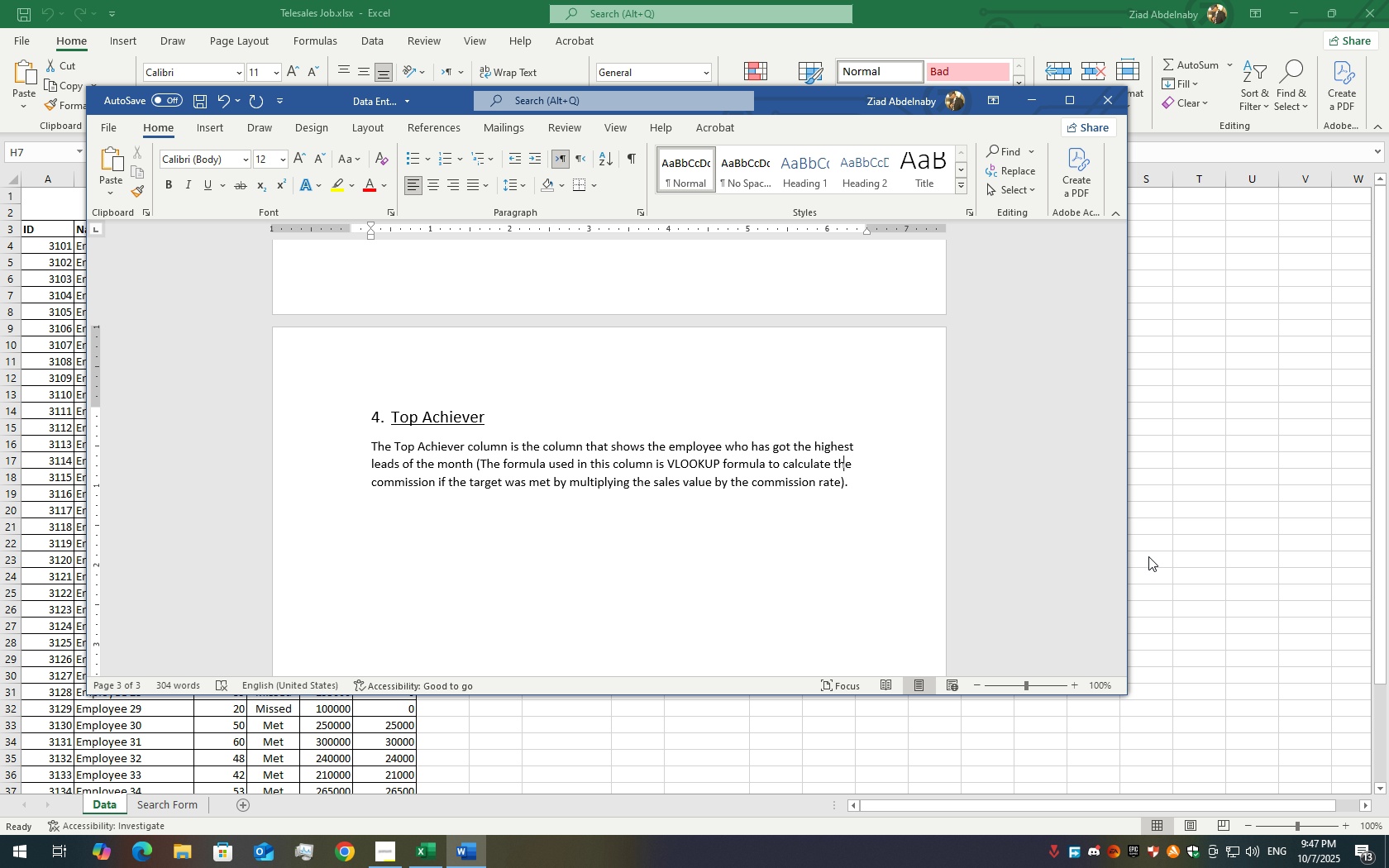 
key(ArrowRight)
 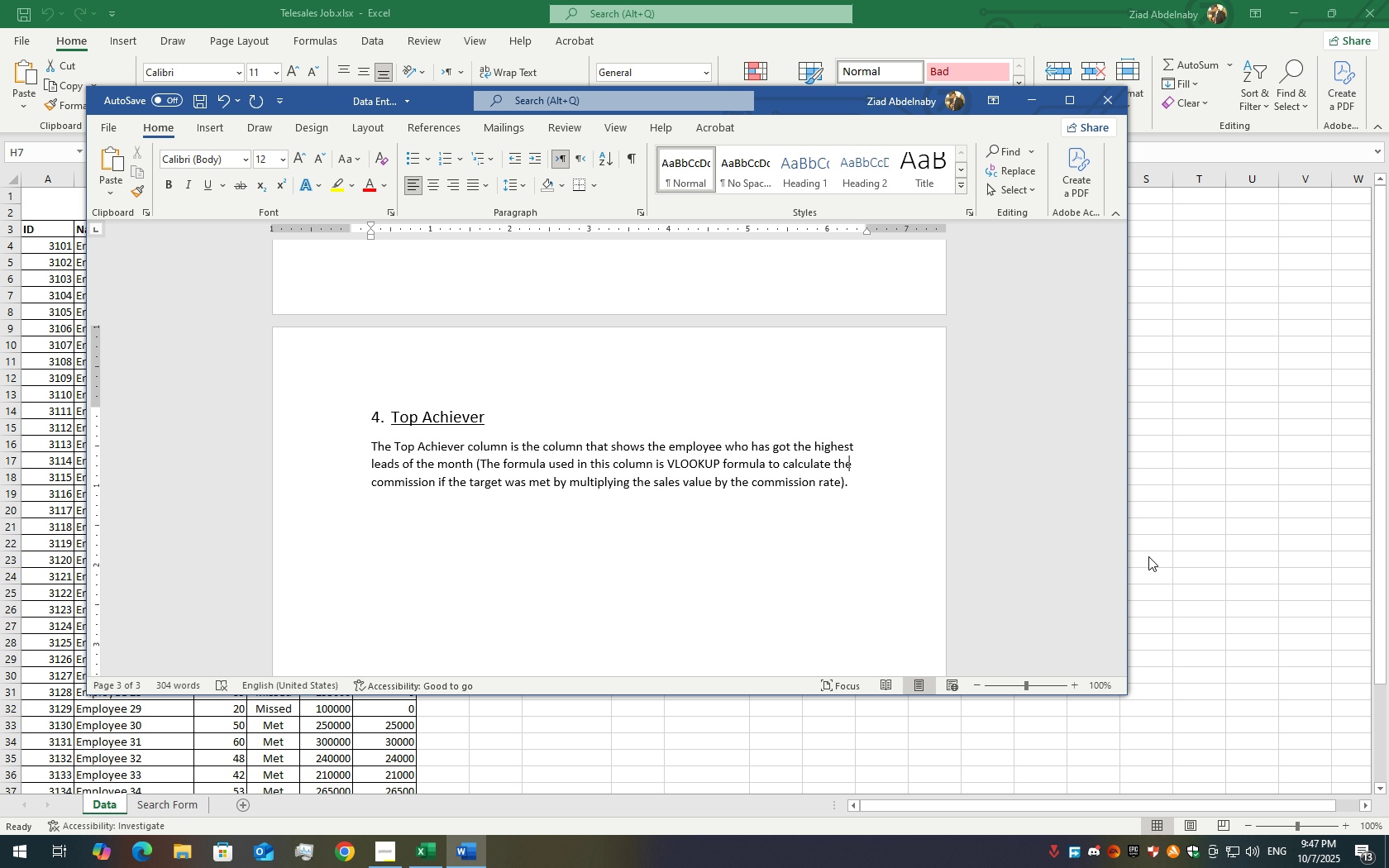 
key(ArrowRight)
 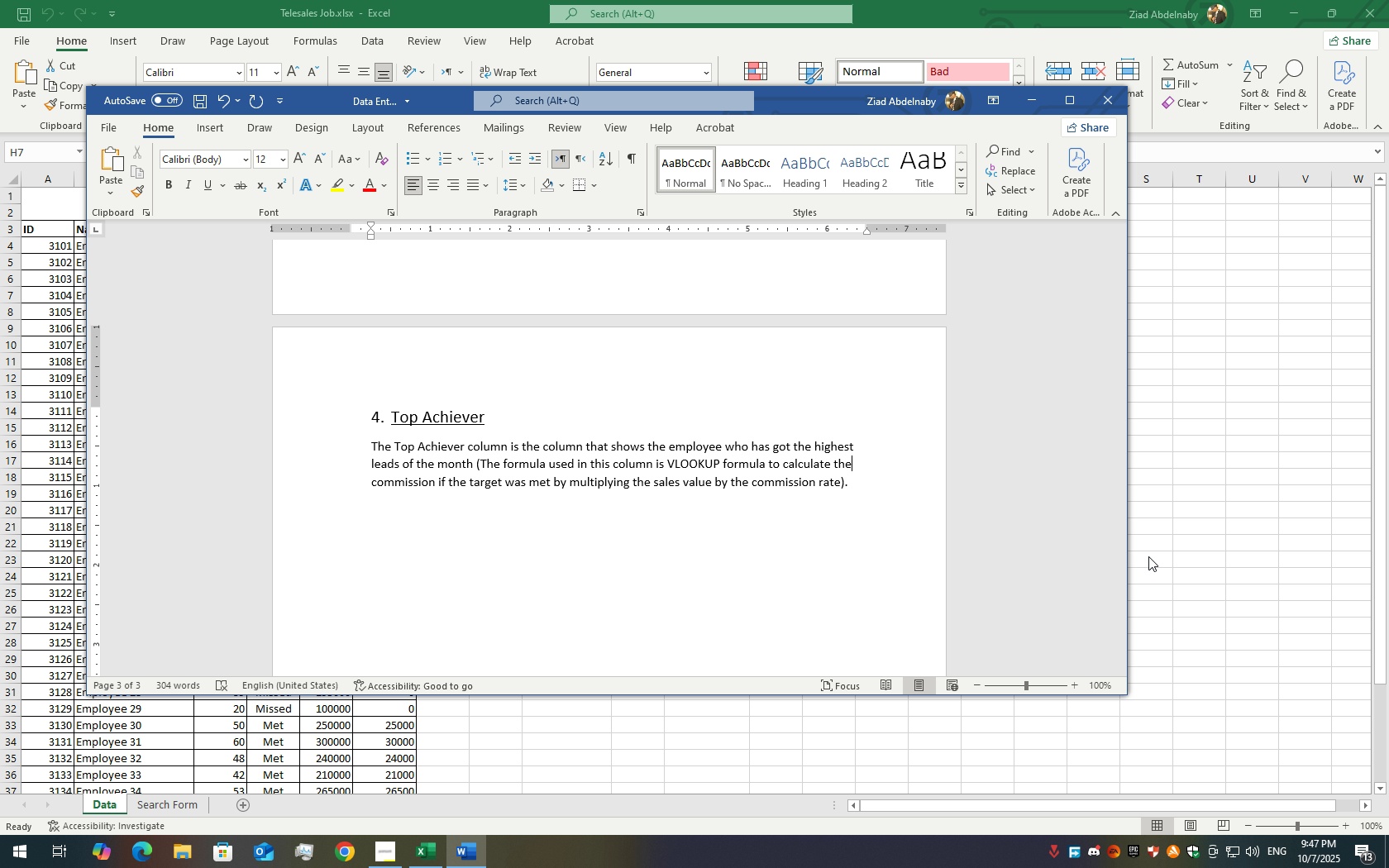 
key(Backspace)
key(Backspace)
key(Backspace)
key(Backspace)
key(Backspace)
key(Backspace)
key(Backspace)
key(Backspace)
key(Backspace)
key(Backspace)
key(Backspace)
key(Backspace)
key(Backspace)
type(find the top e)
key(Backspace)
type(acheiver by tyh)
key(Backspace)
key(Backspace)
type(he number of leads )
key(Backspace)
 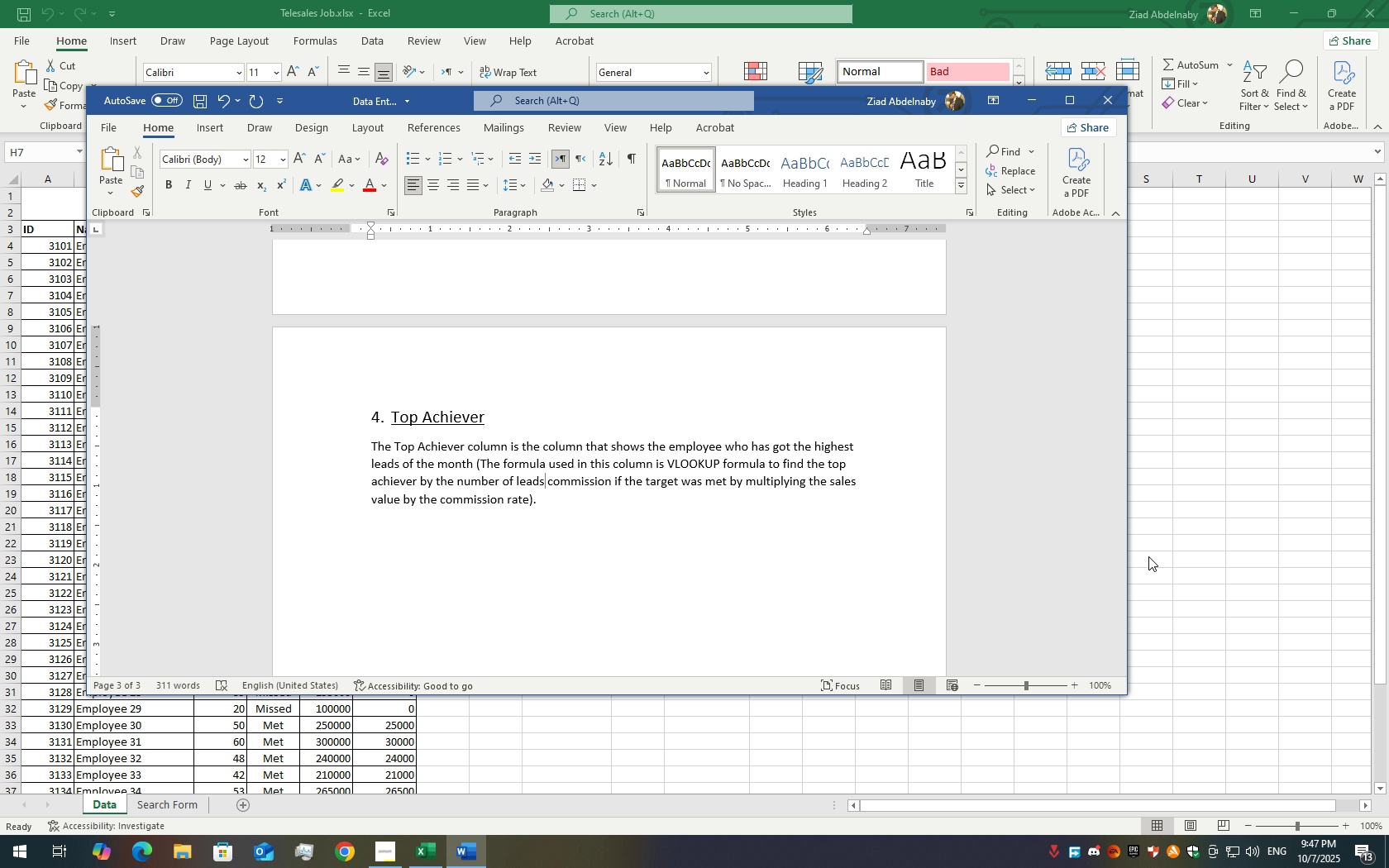 
wait(5.55)
 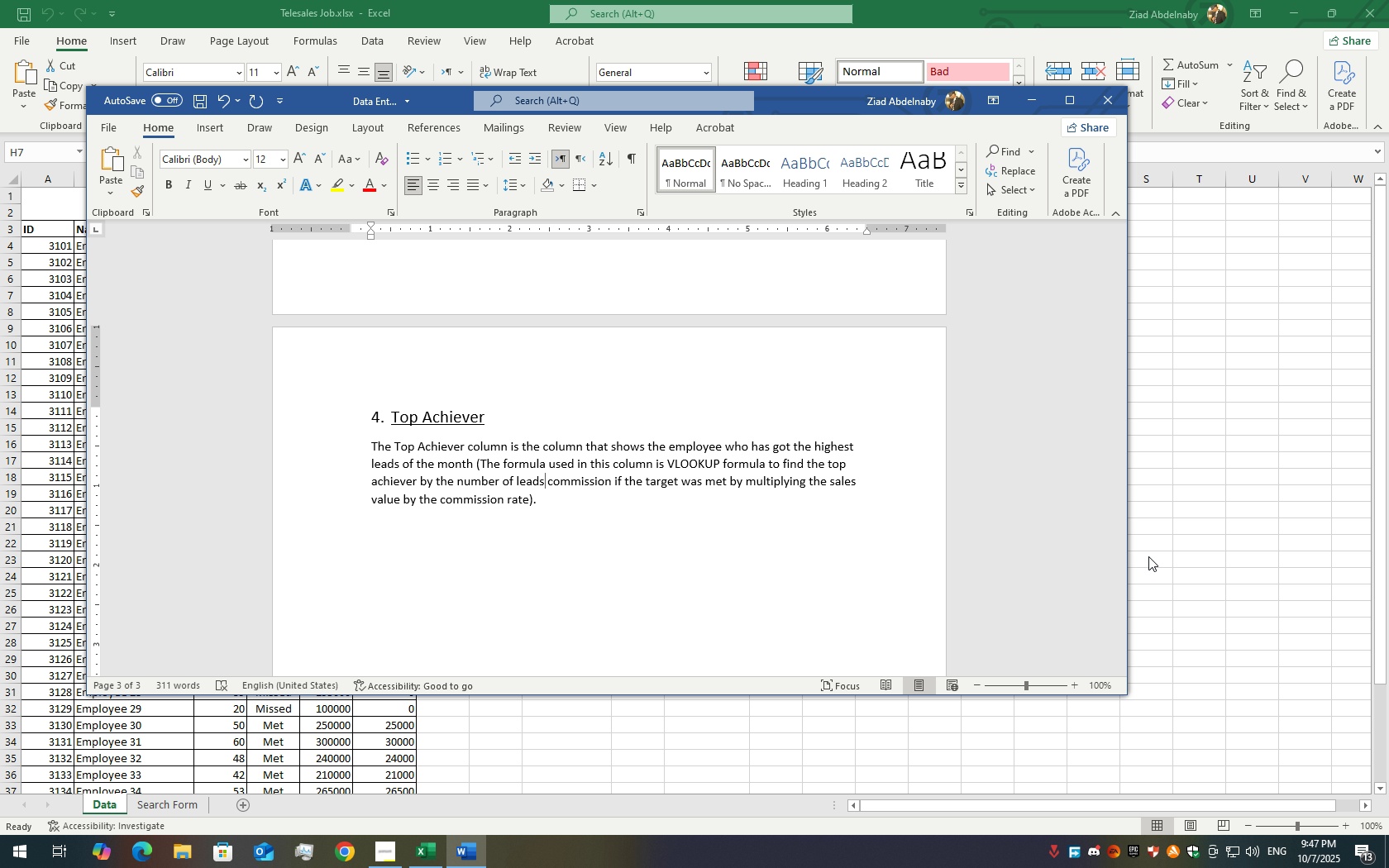 
type( gained )